 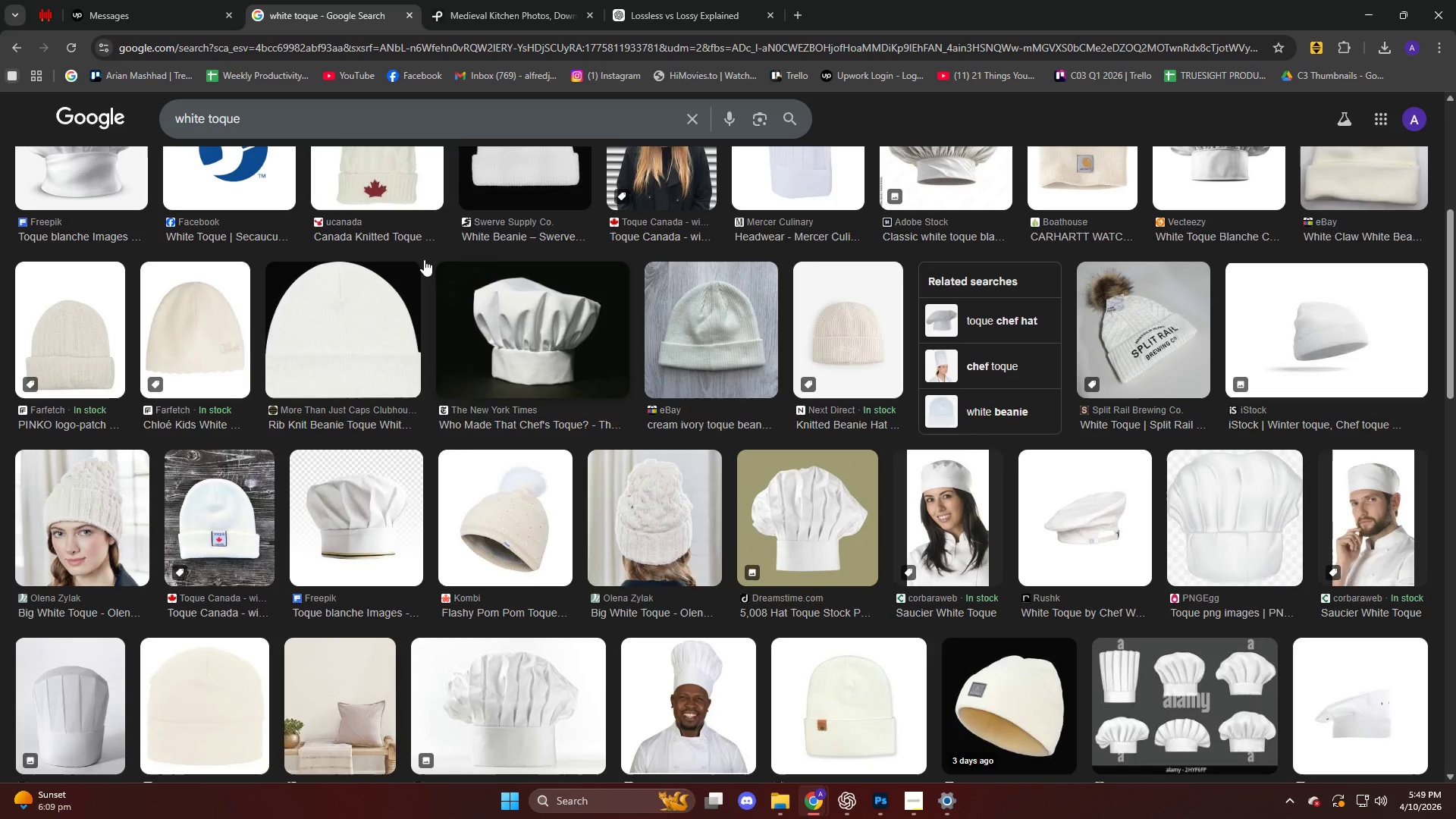 
left_click([974, 124])
 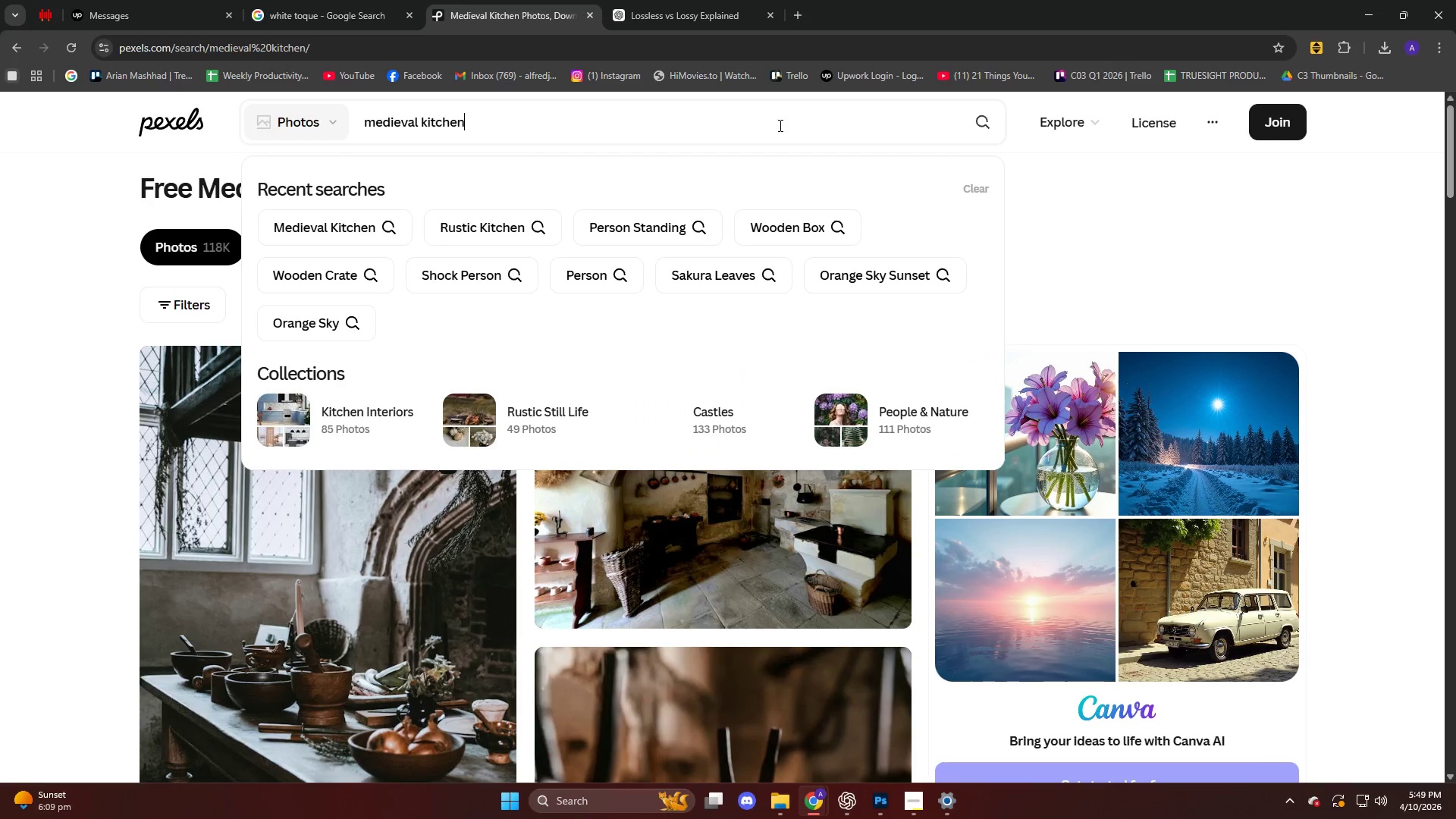 
left_click_drag(start_coordinate=[595, 139], to_coordinate=[346, 146])
 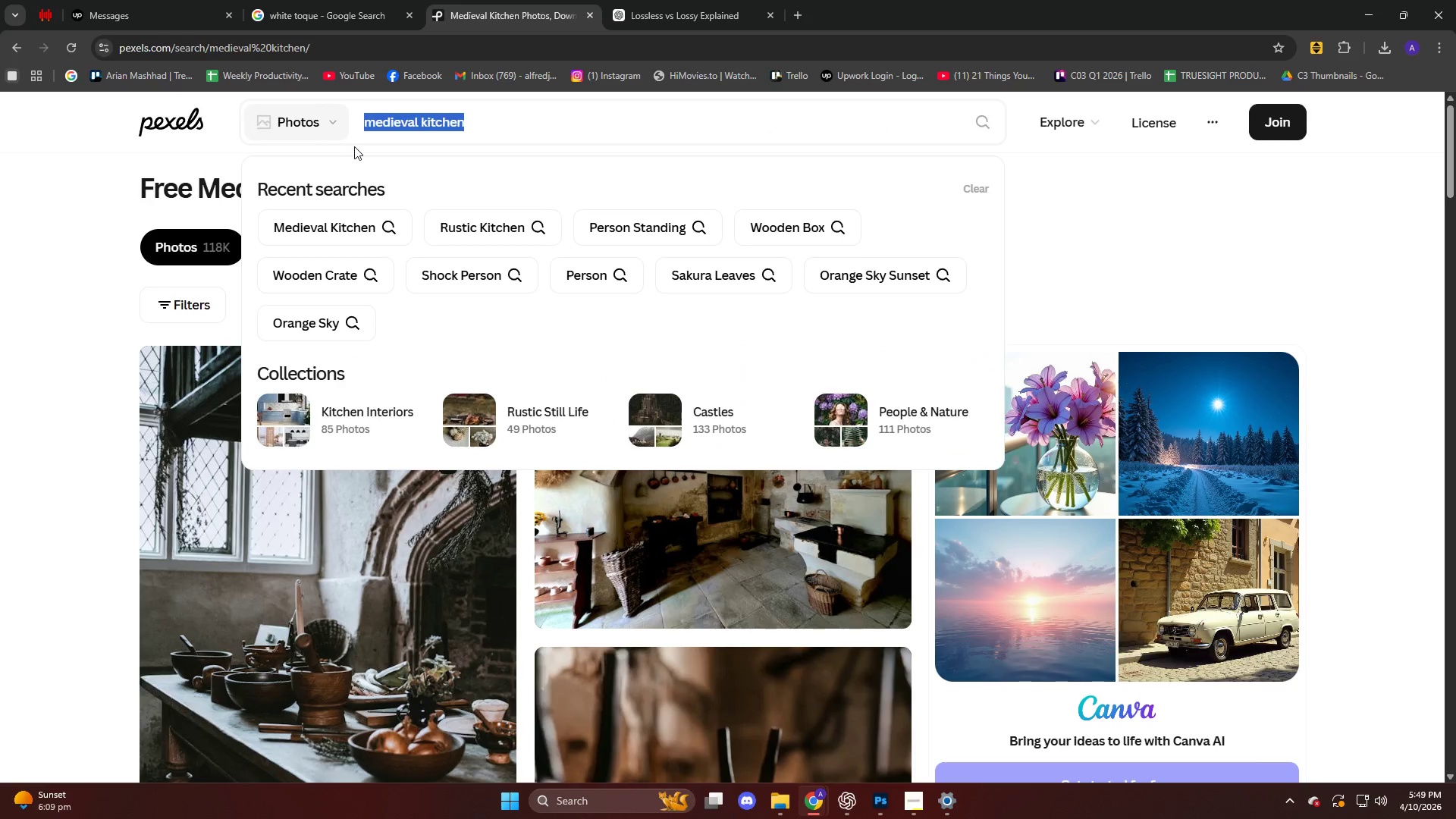 
key(Control+V)
 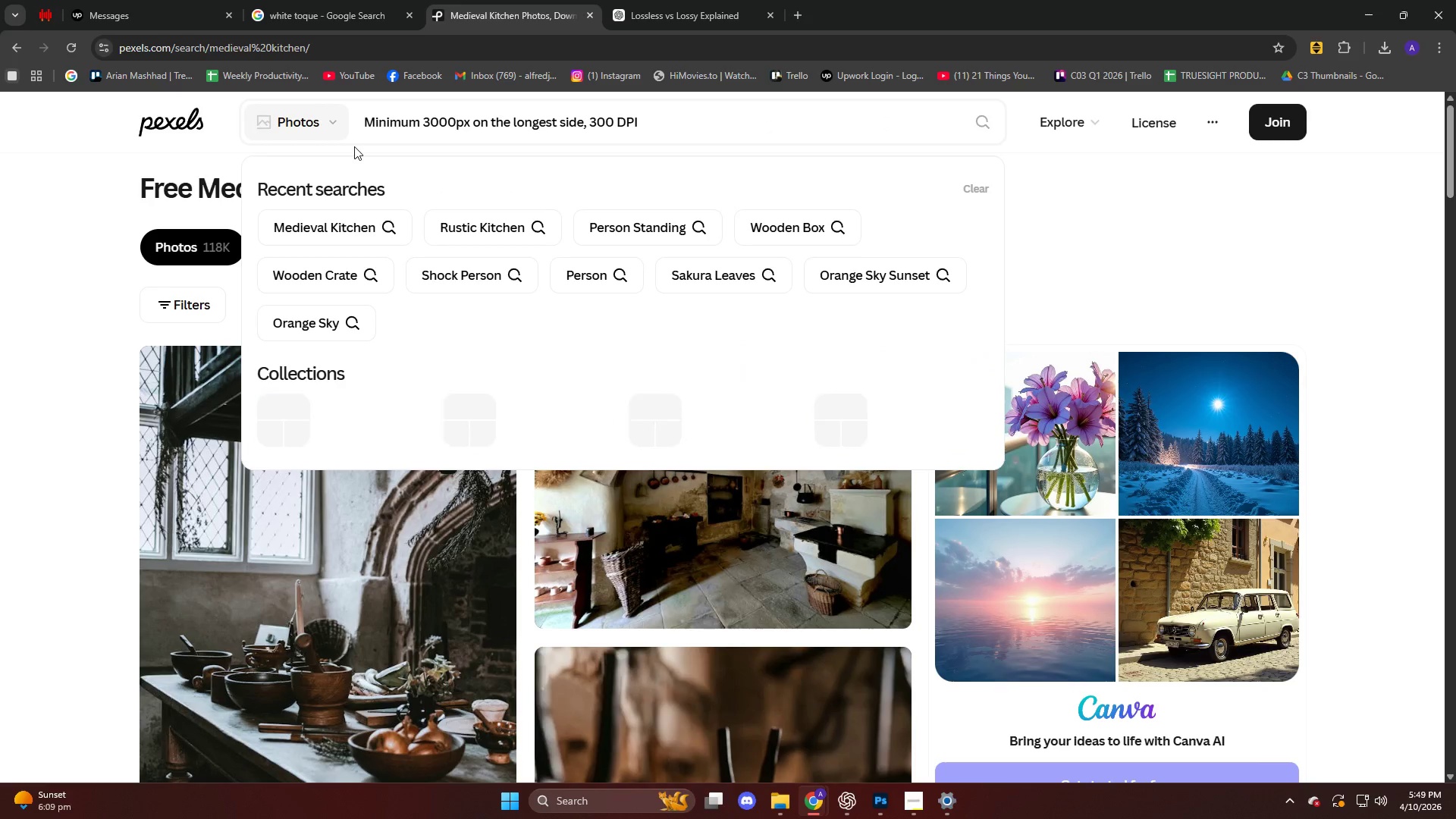 
key(NumpadEnter)
 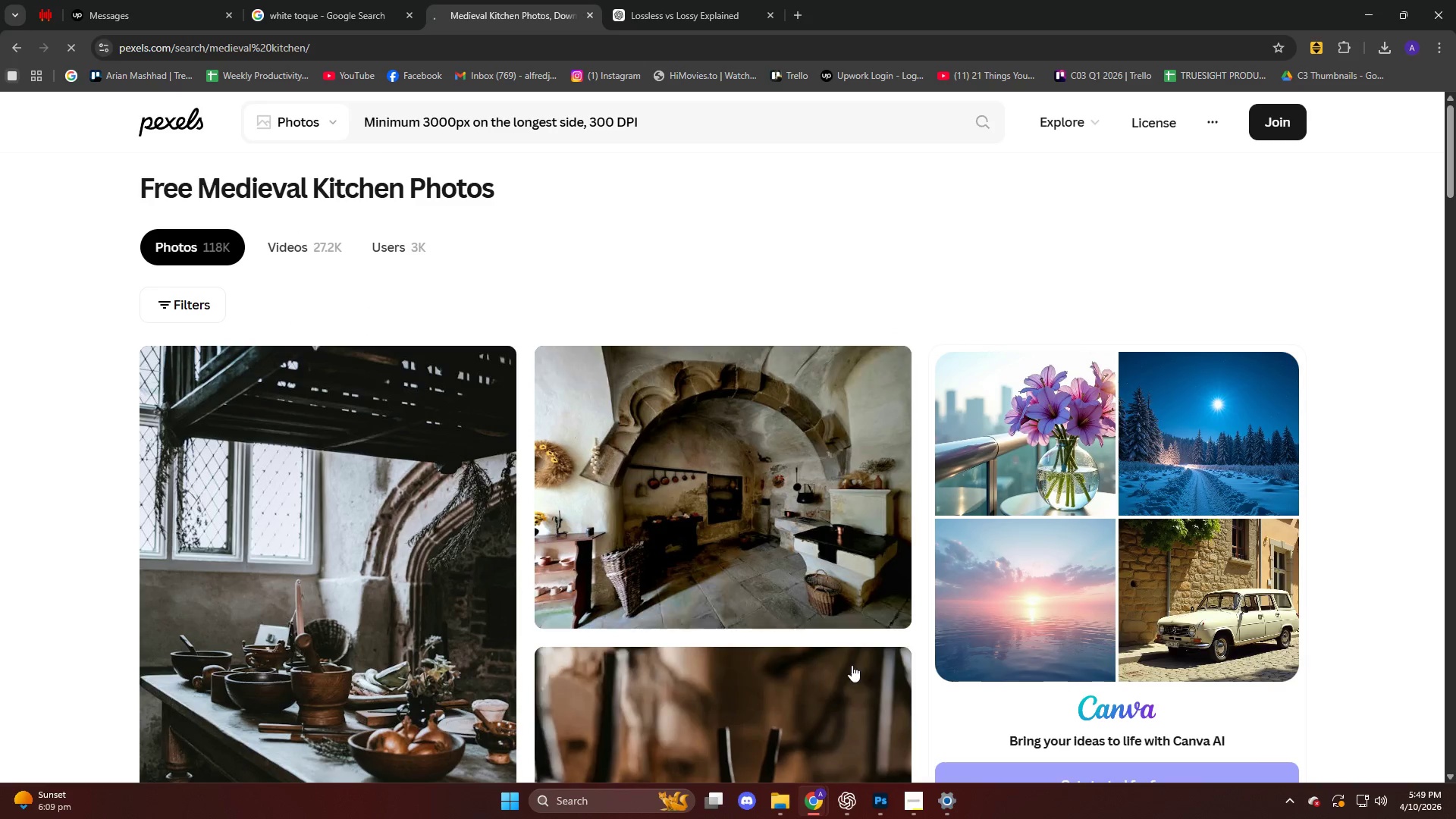 
left_click([914, 800])